 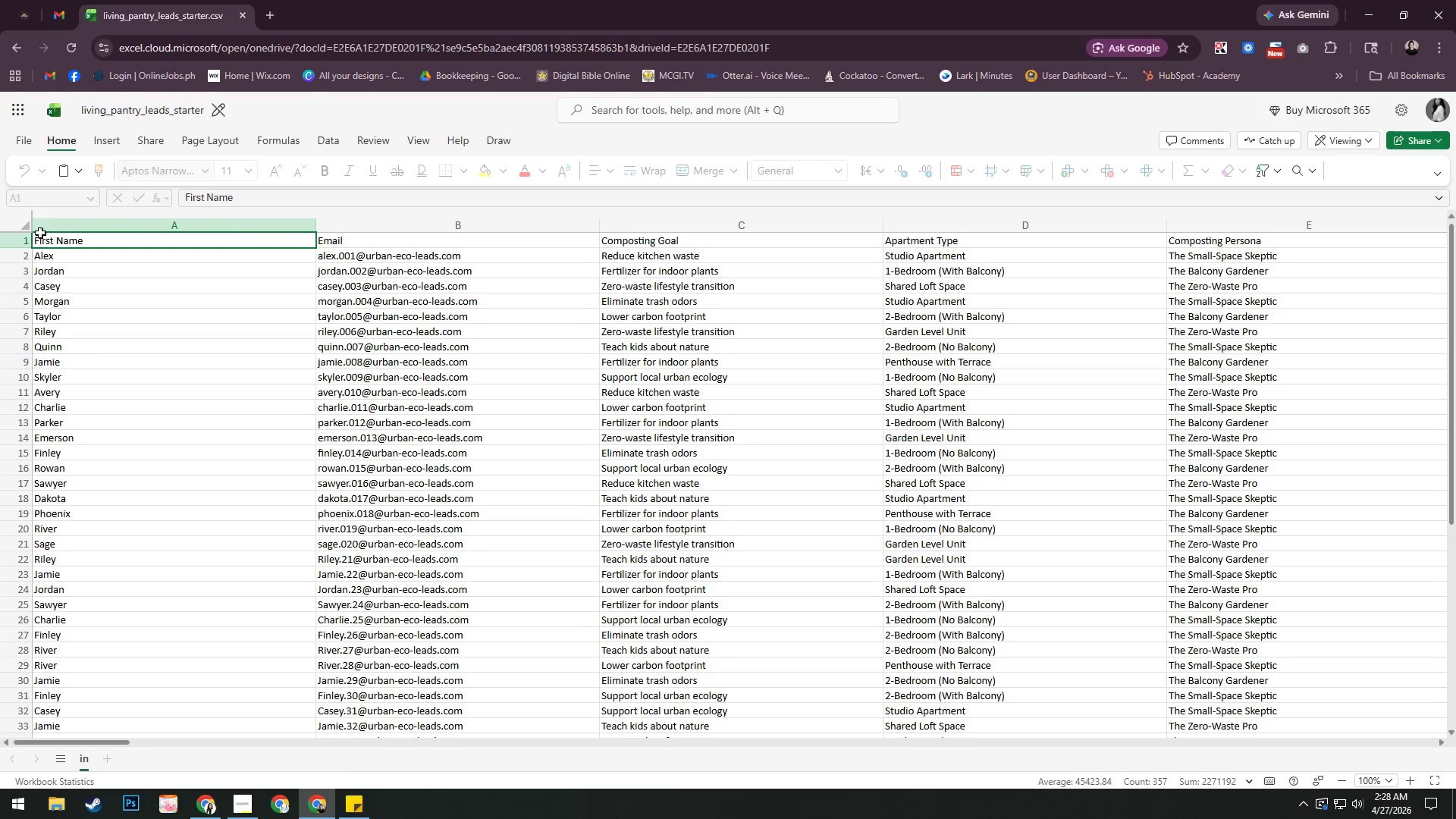 
left_click([20, 228])
 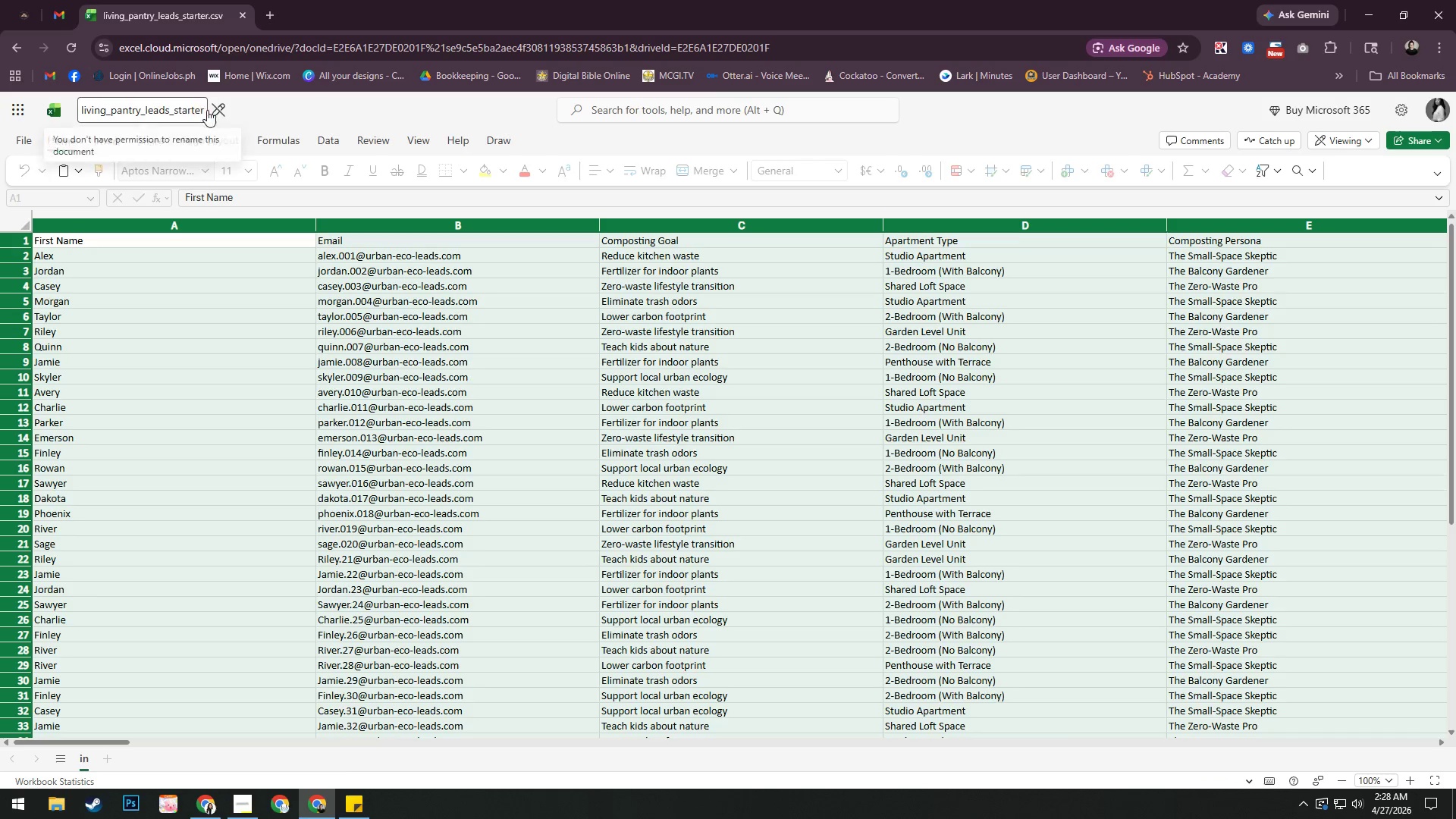 
left_click([212, 108])
 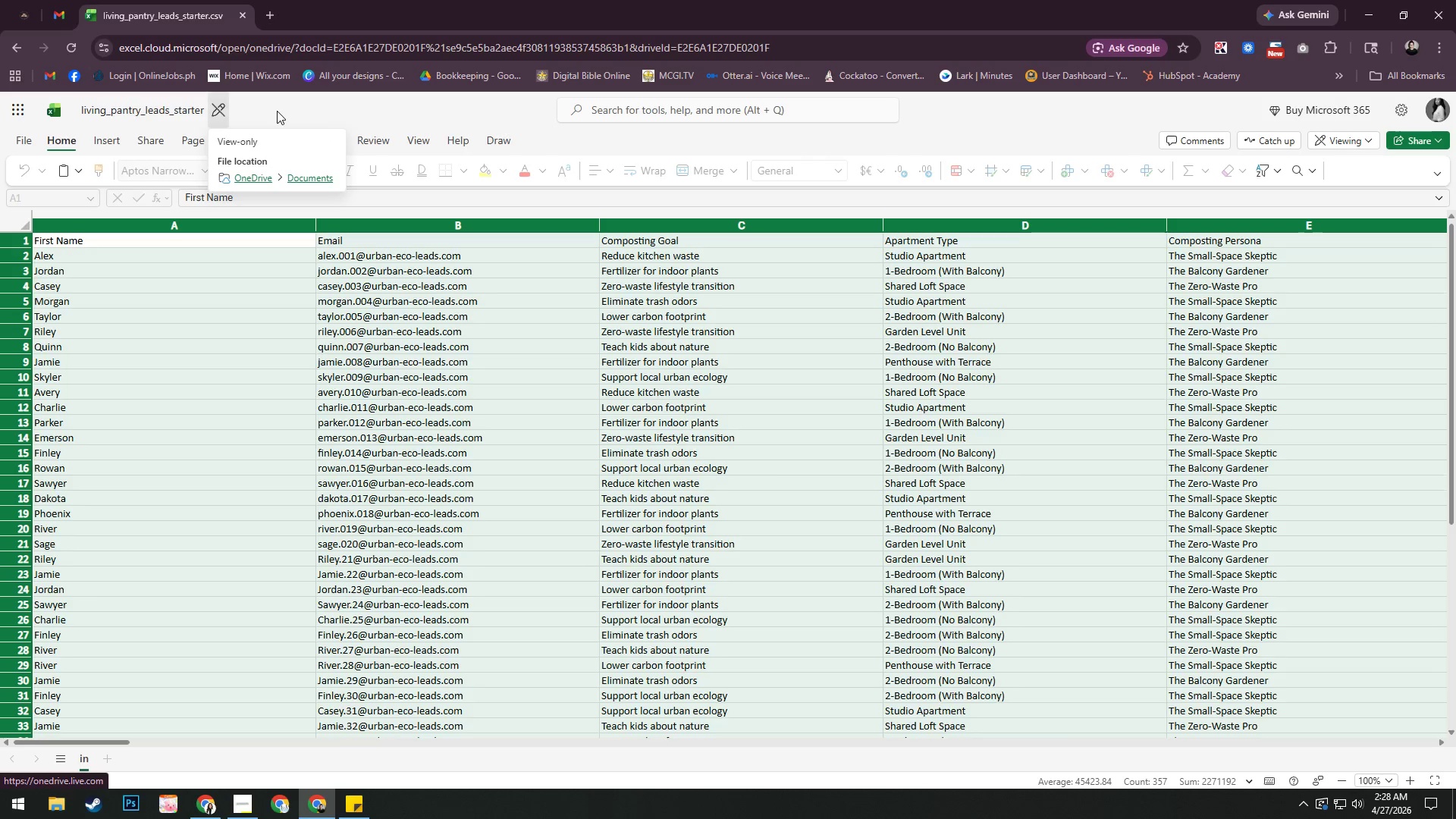 
double_click([242, 217])
 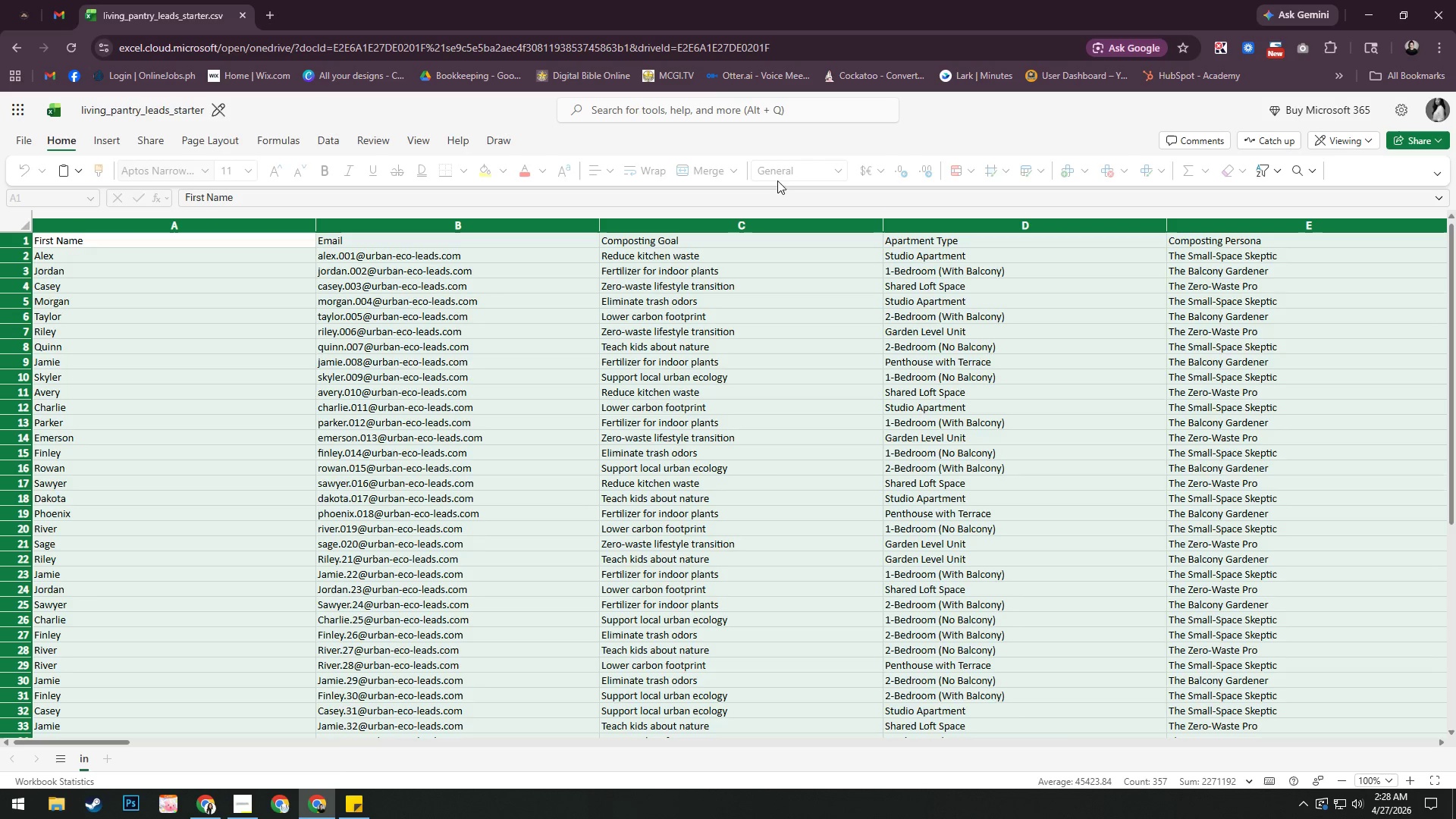 
left_click([1355, 142])
 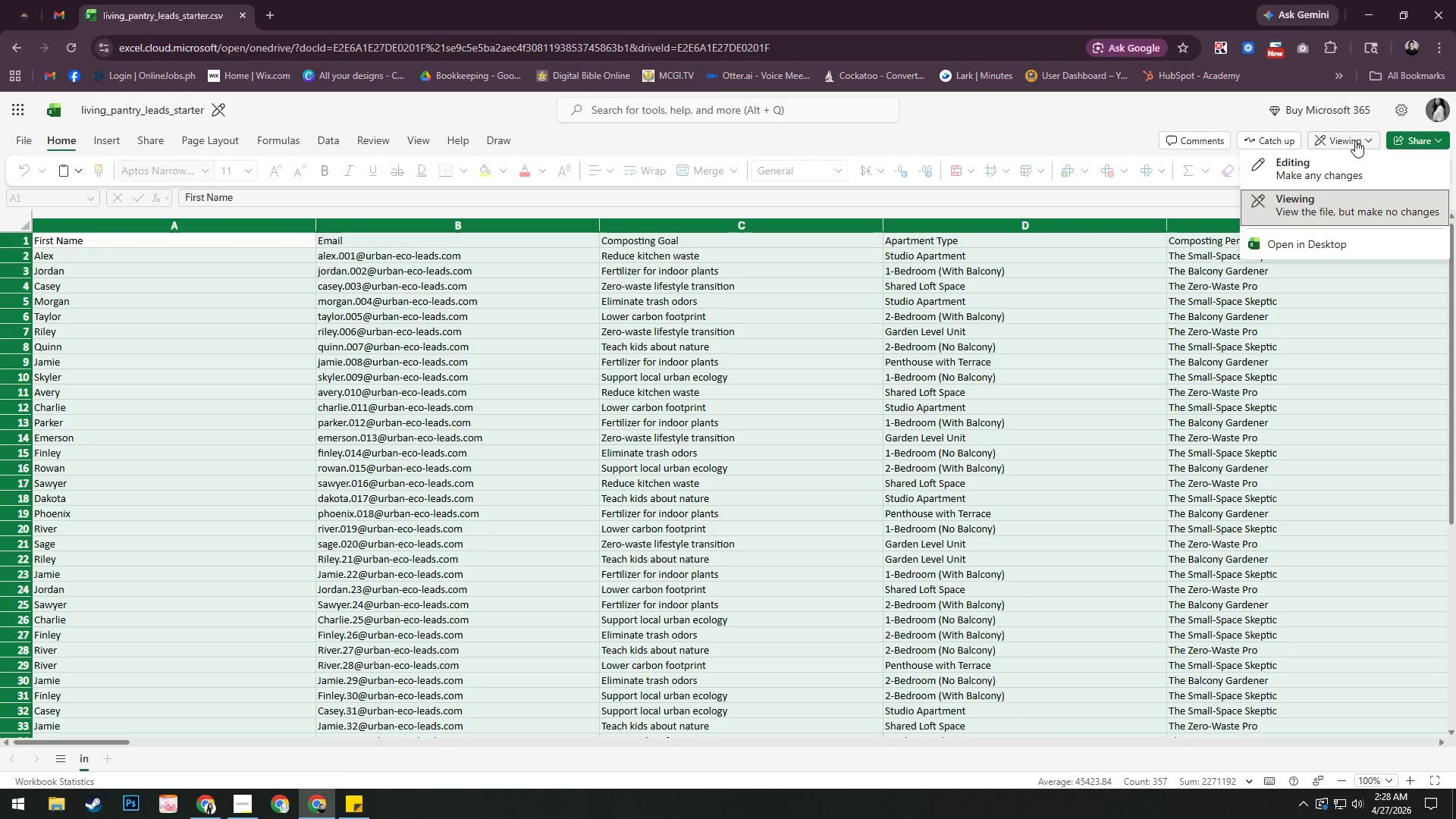 
left_click([1338, 168])
 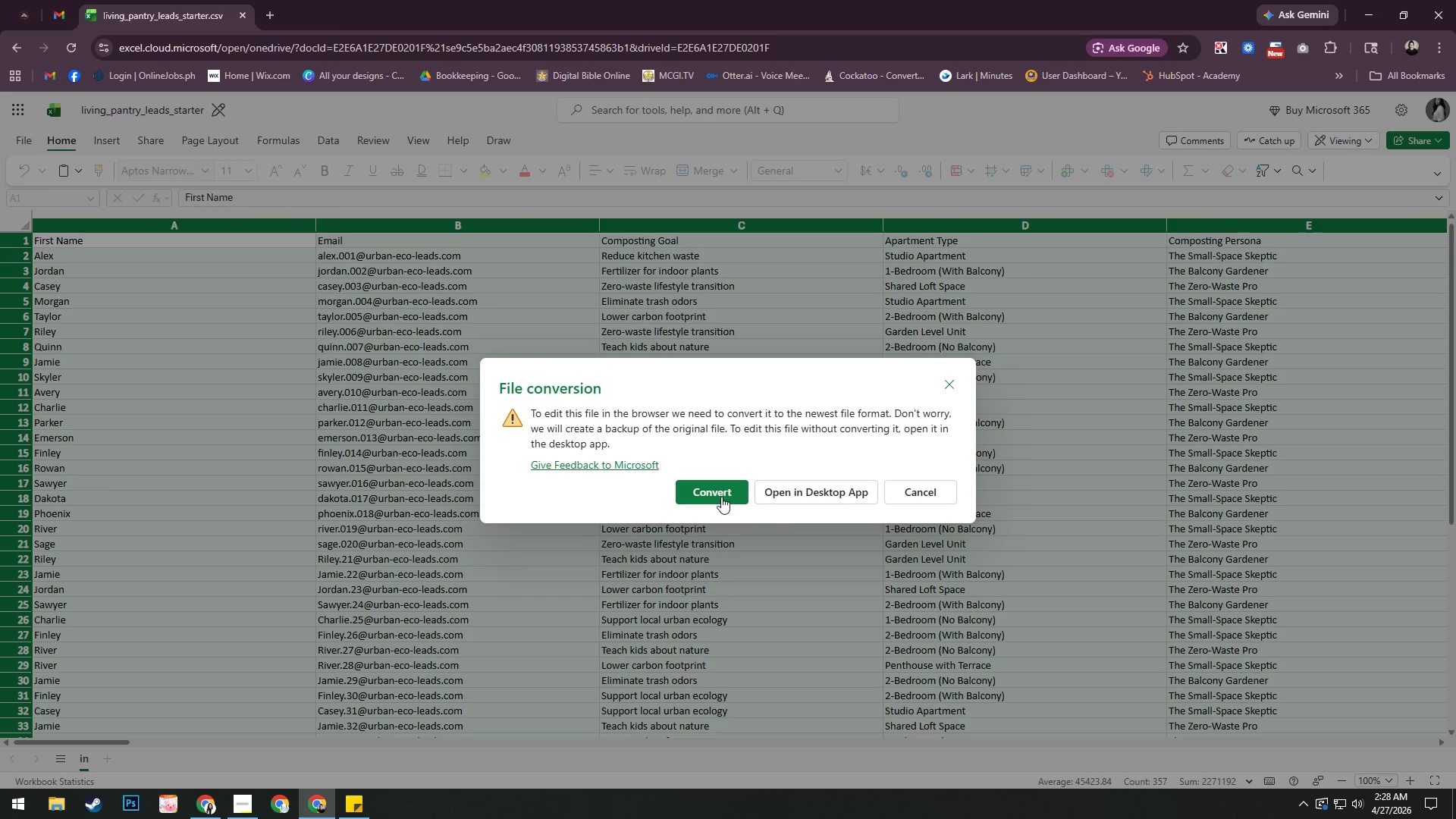 
left_click([721, 496])
 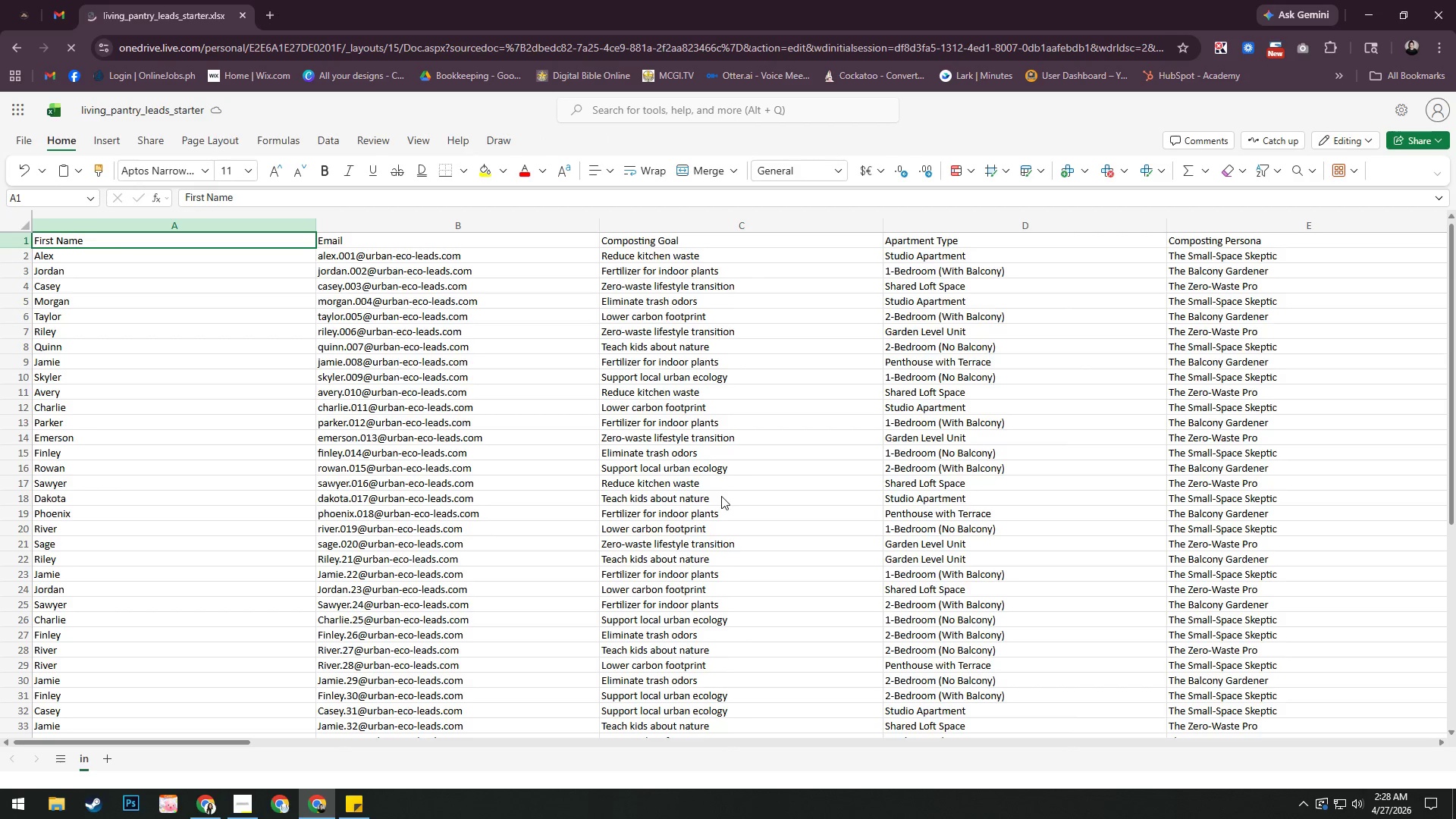 
wait(5.75)
 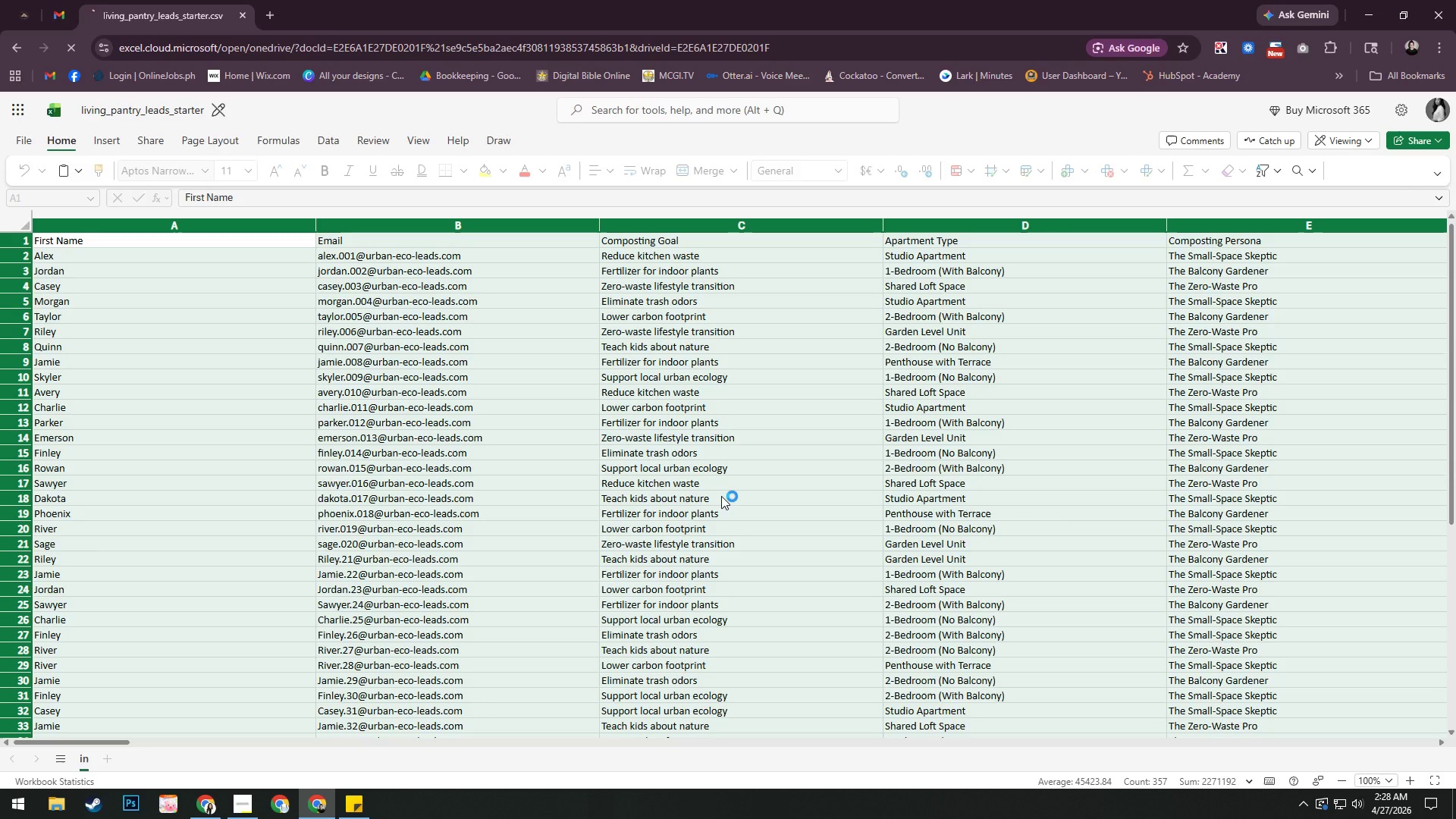 
left_click([21, 243])
 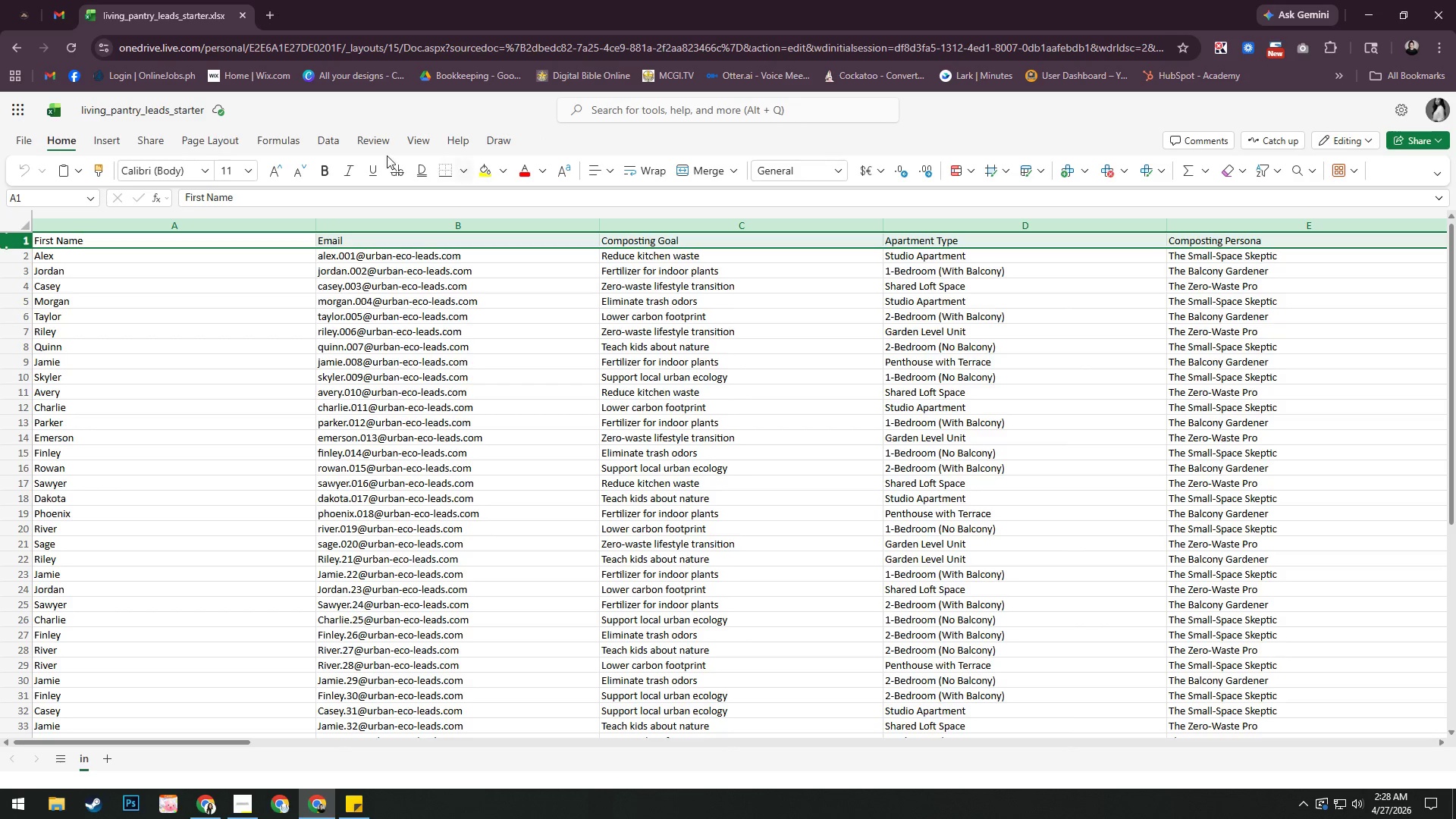 
left_click([325, 163])
 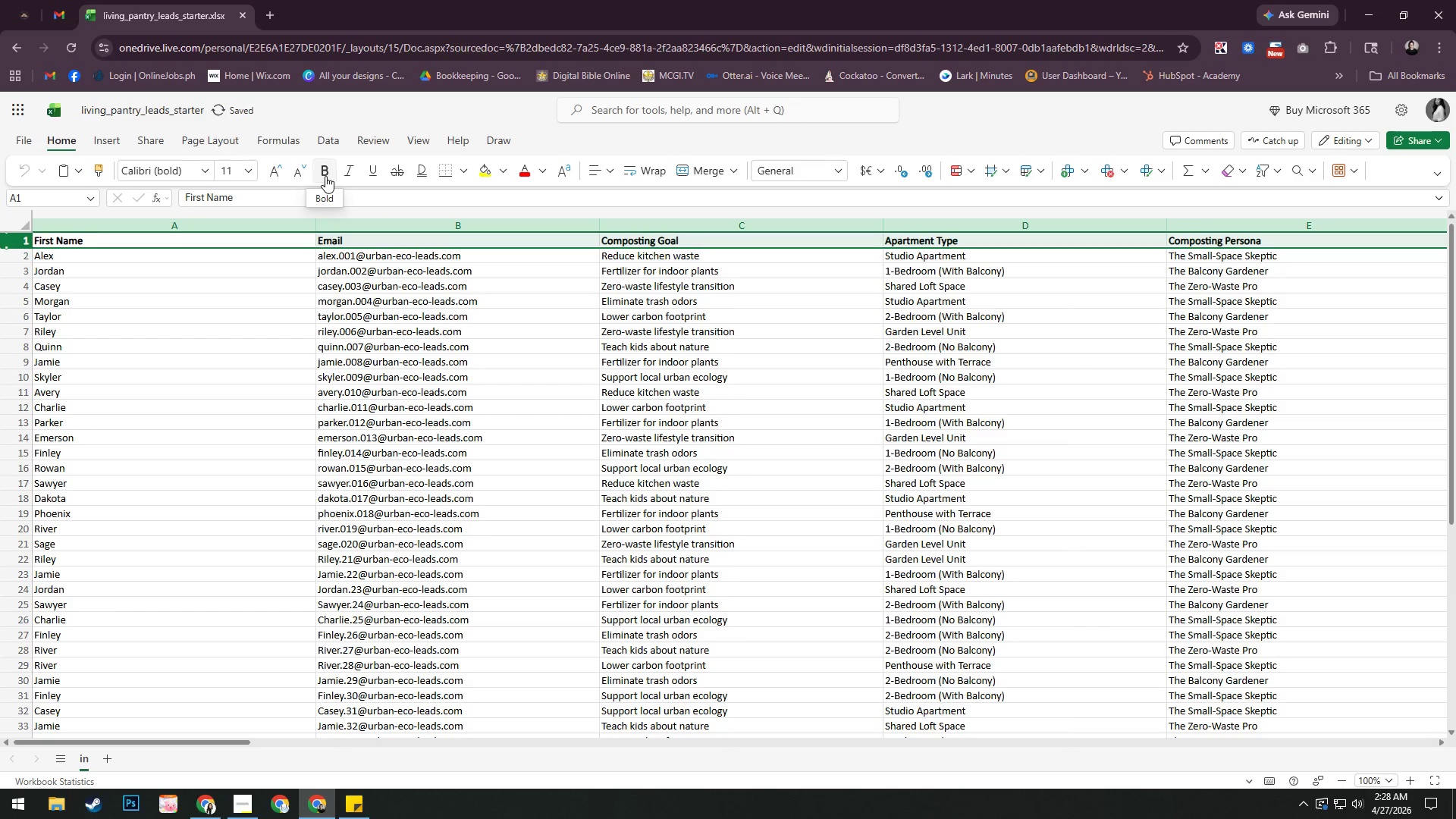 
left_click([277, 364])
 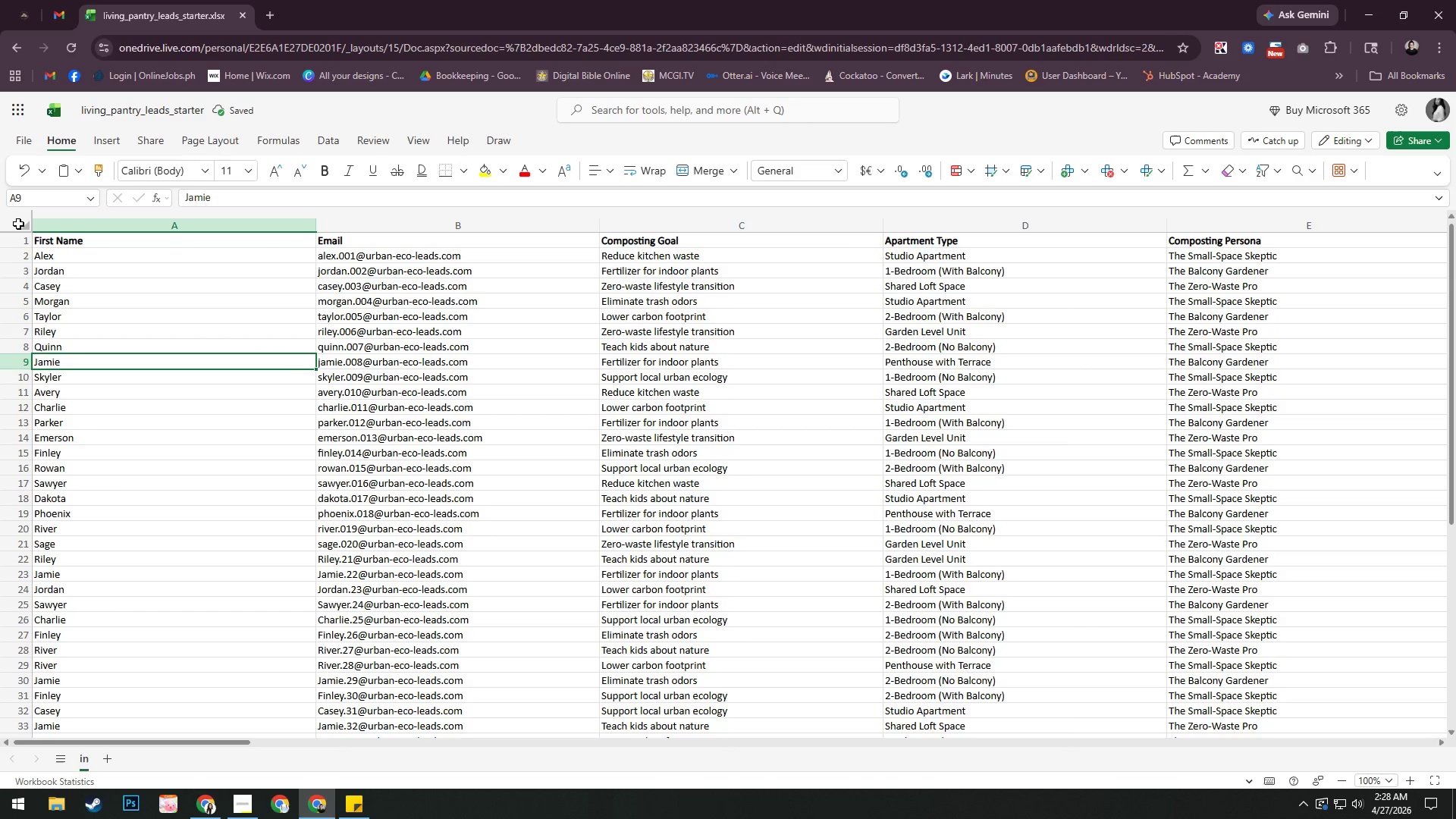 
left_click([26, 221])
 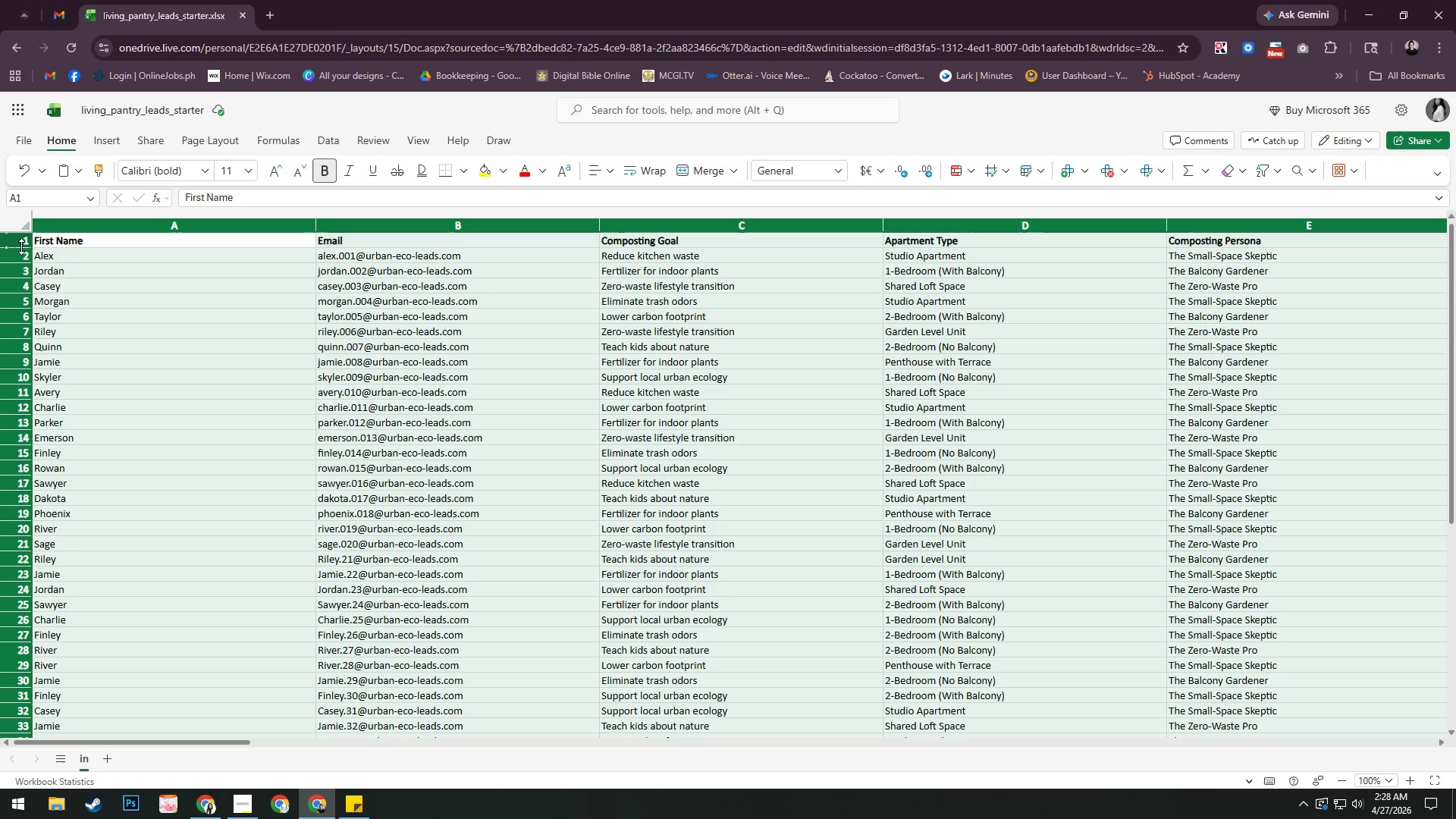 
left_click_drag(start_coordinate=[21, 246], to_coordinate=[20, 255])
 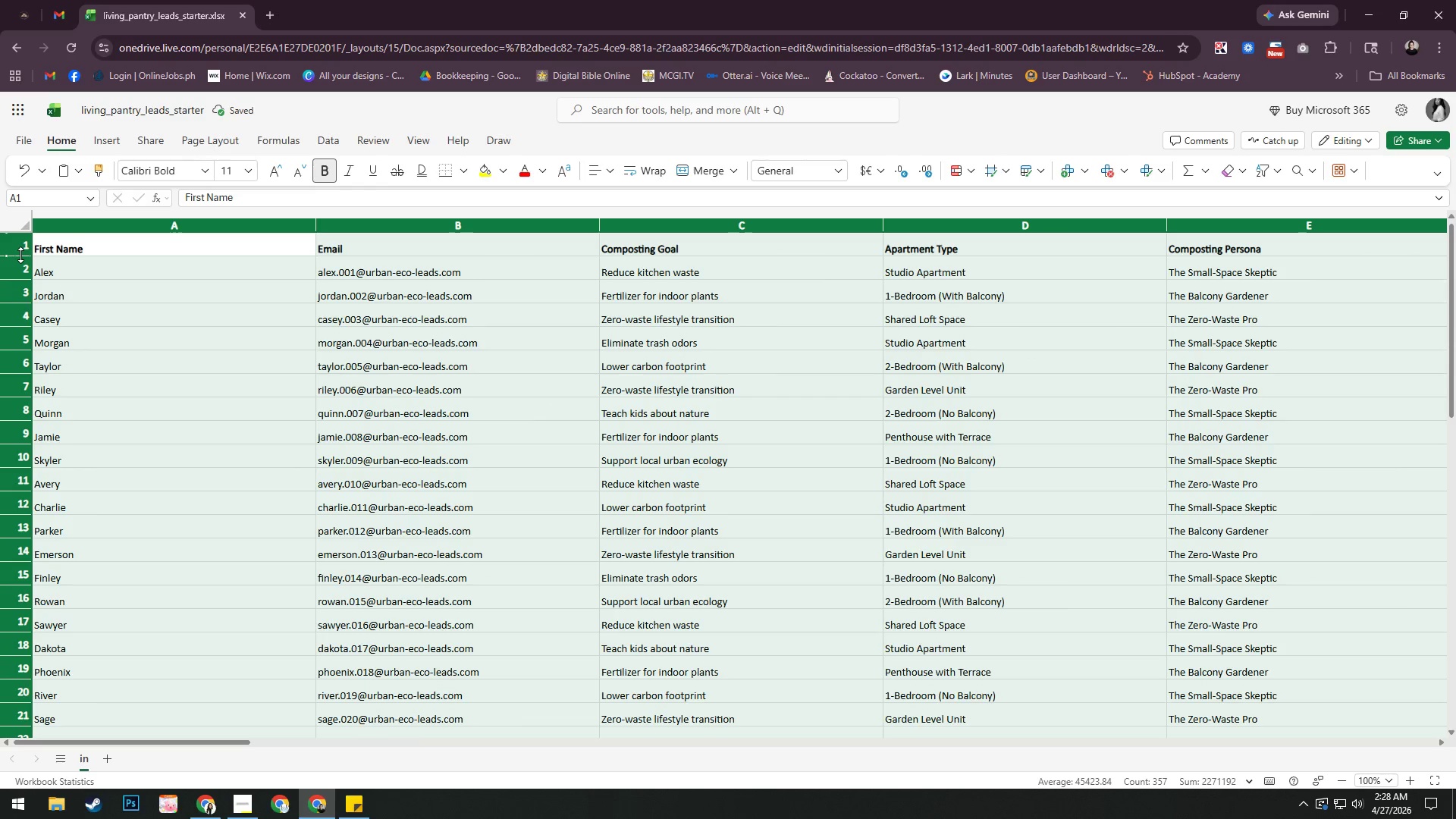 
key(Alt+AltLeft)
 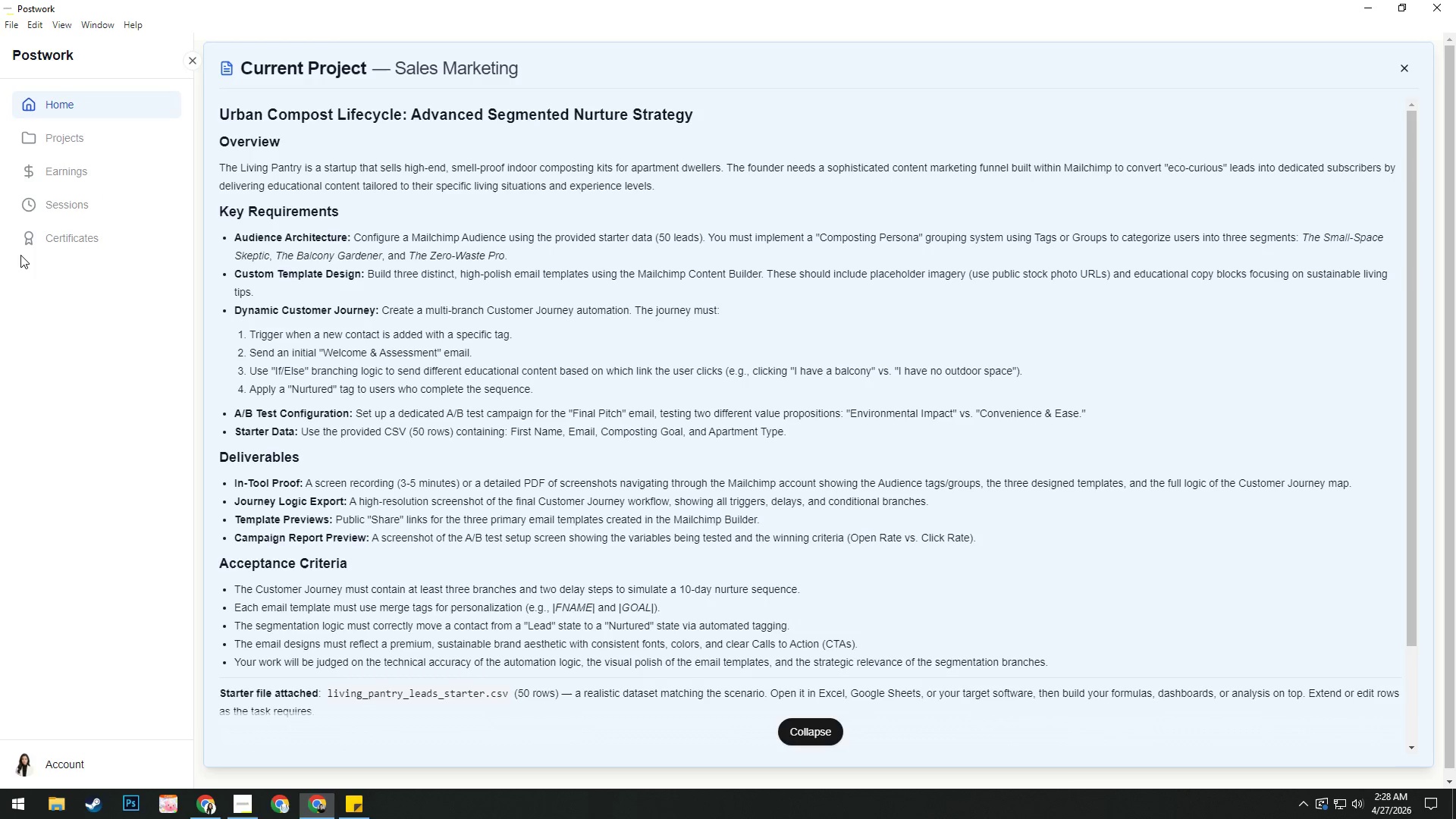 
key(Alt+Tab)